 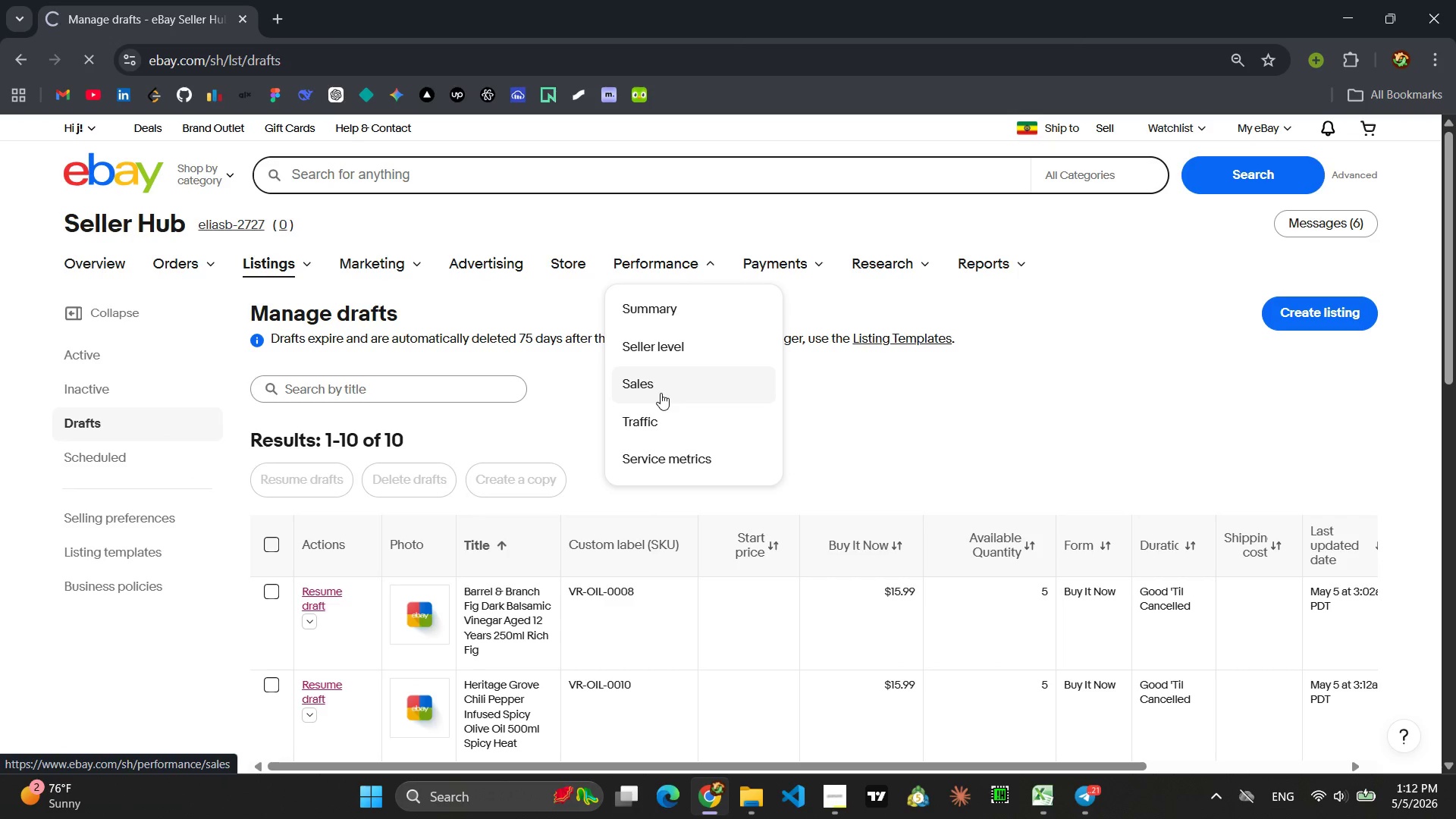 
scroll: coordinate [1360, 488], scroll_direction: down, amount: 12.0
 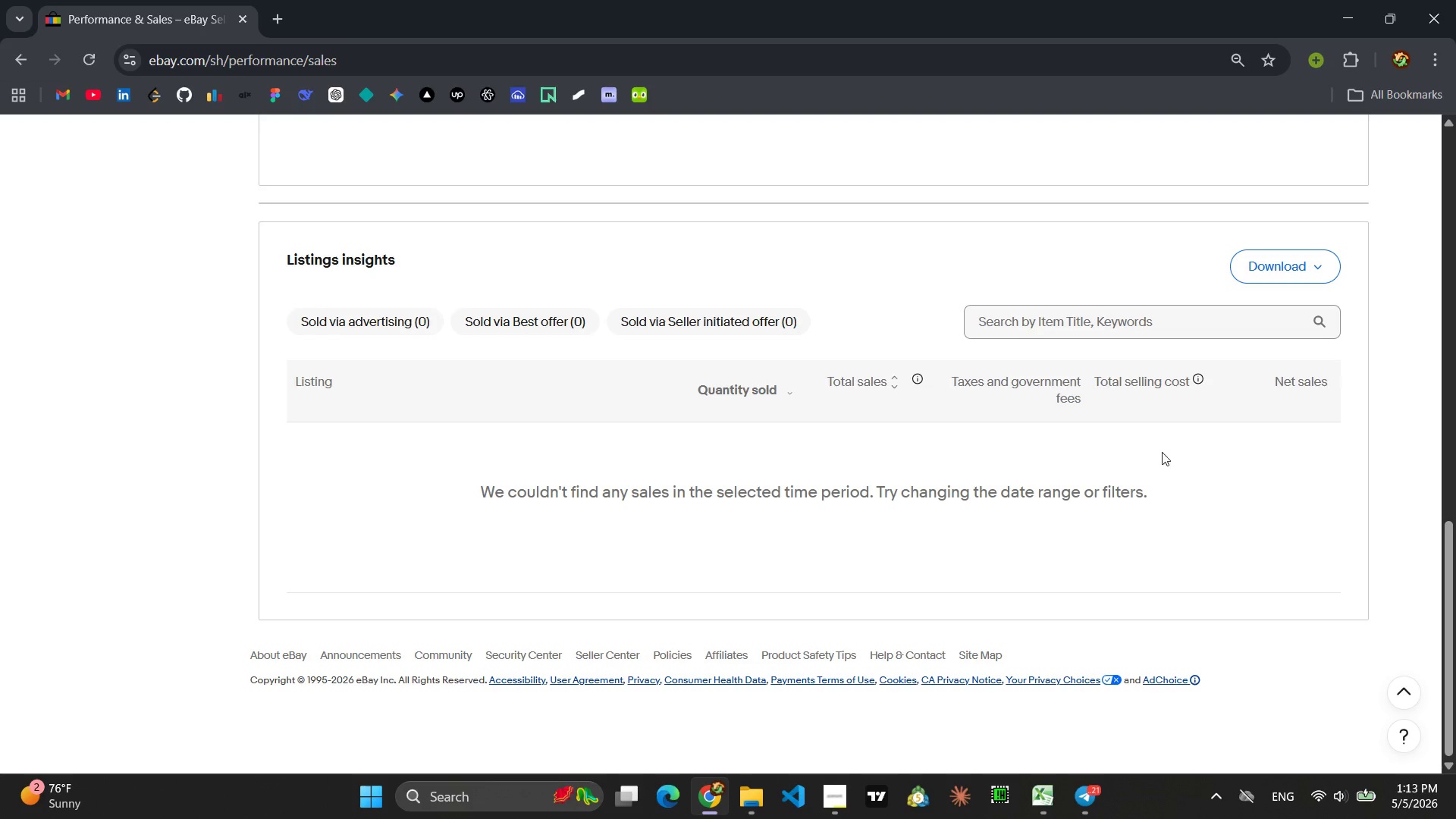 
left_click([1313, 268])
 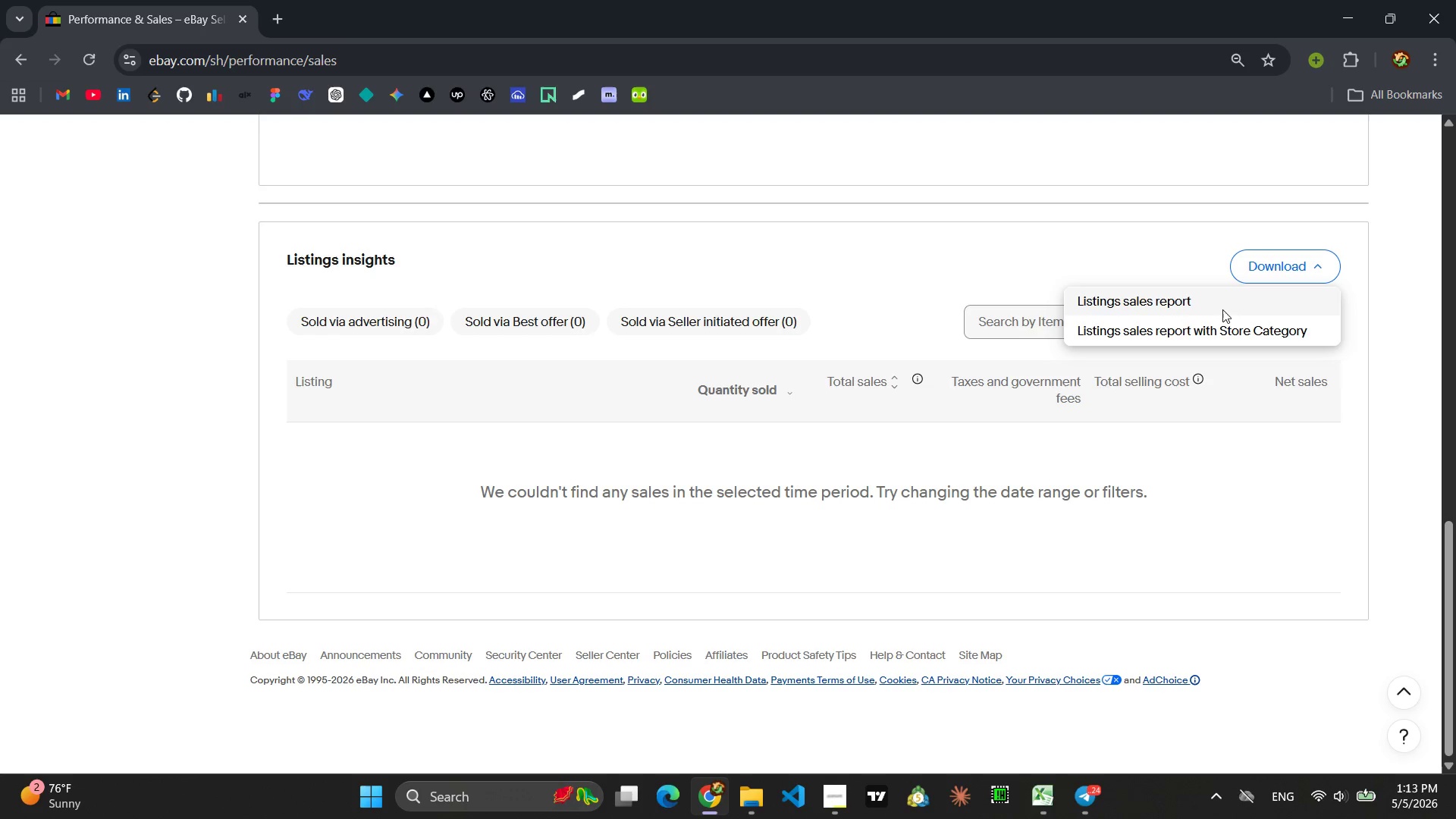 
left_click([1222, 309])
 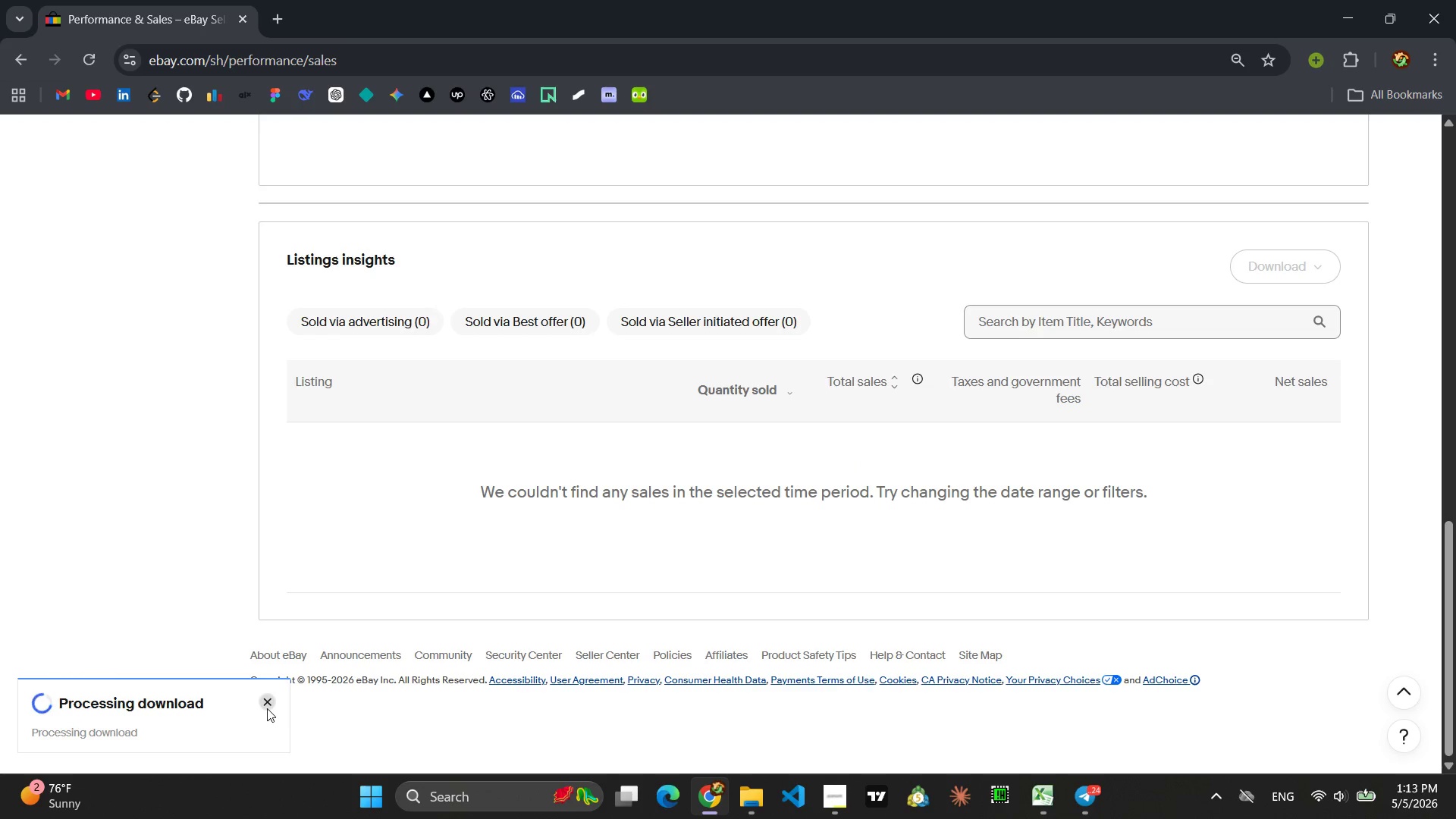 
wait(8.97)
 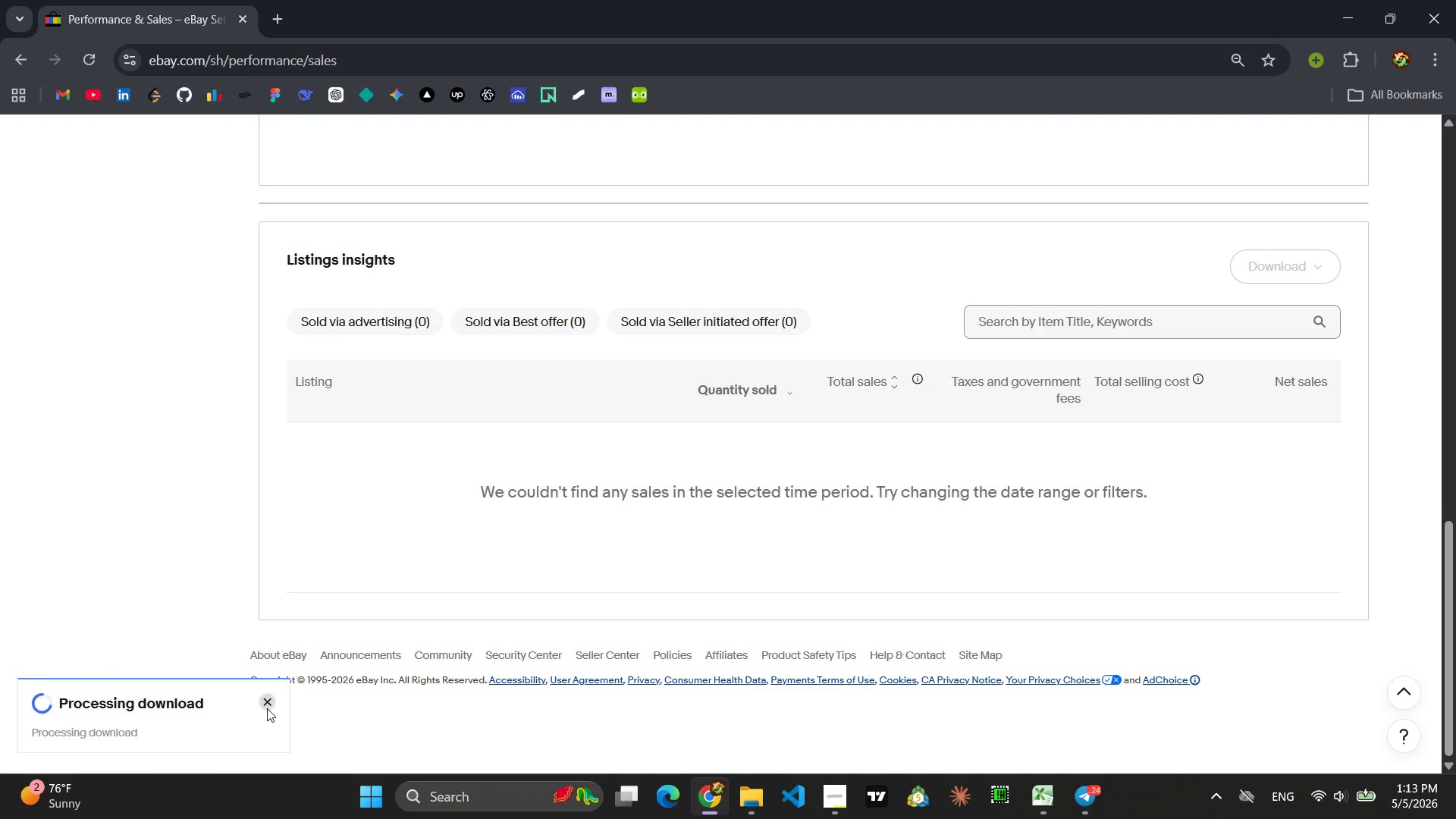 
left_click([1325, 103])